 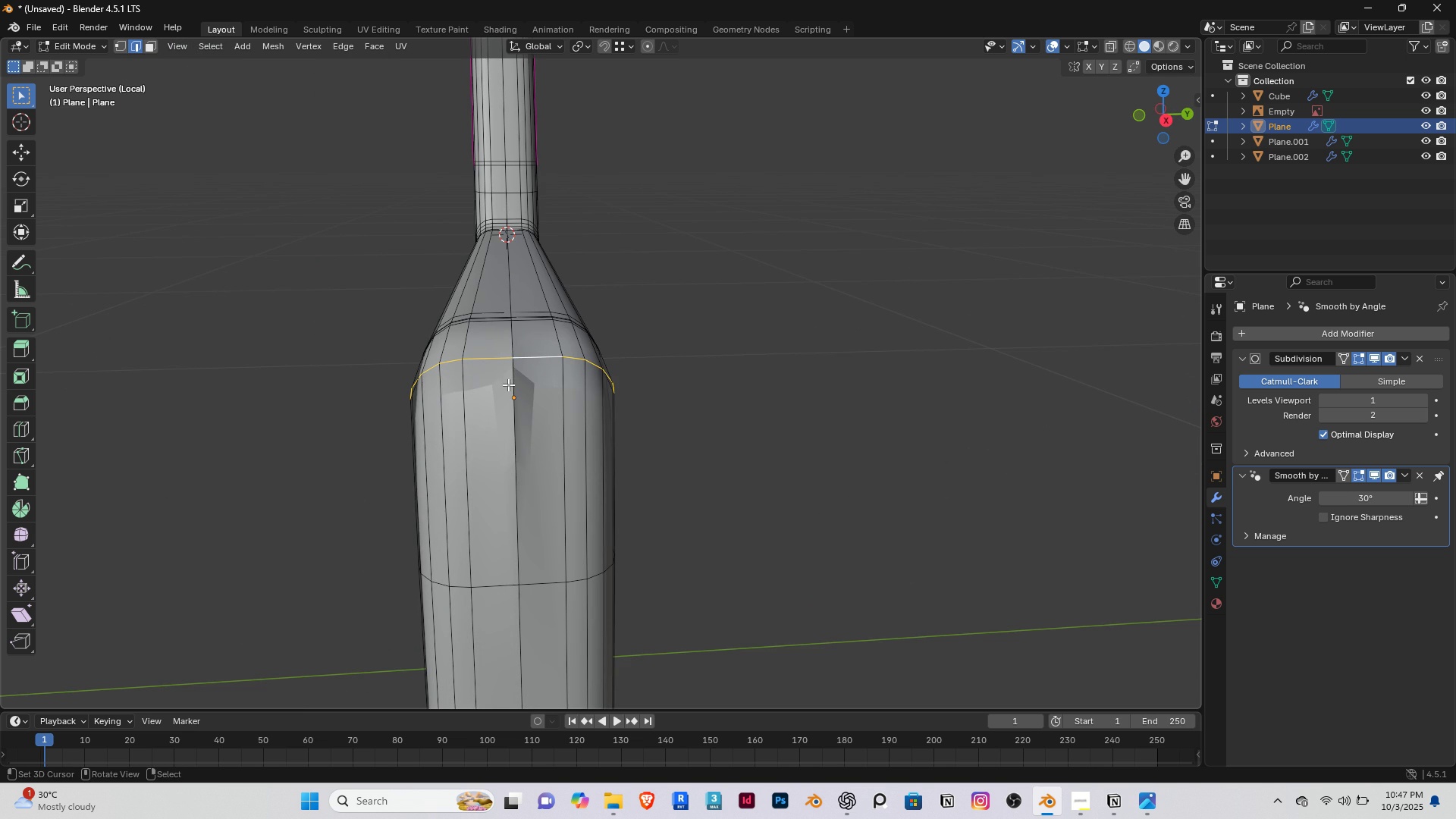 
scroll: coordinate [507, 366], scroll_direction: up, amount: 2.0
 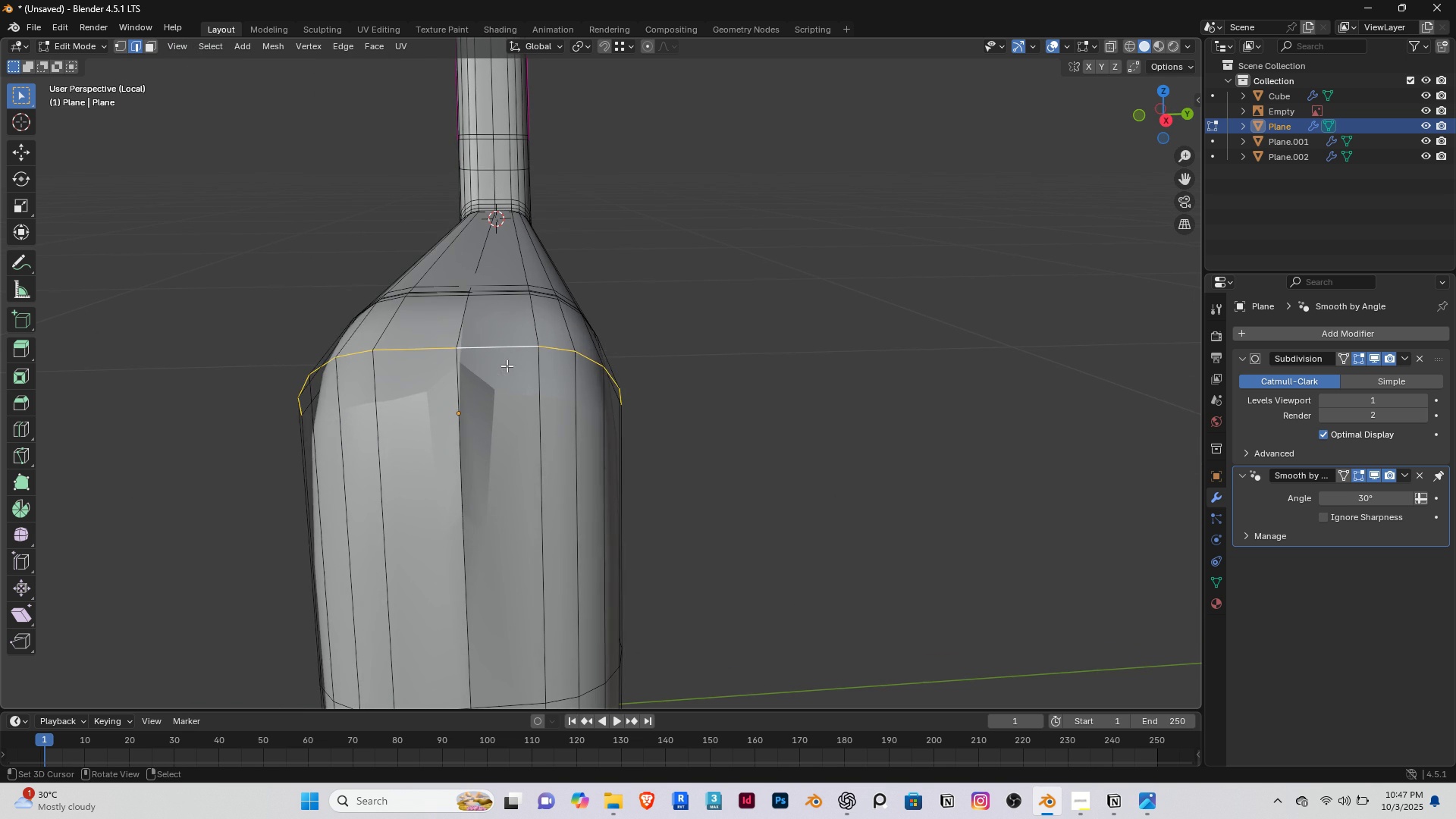 
key(1)
 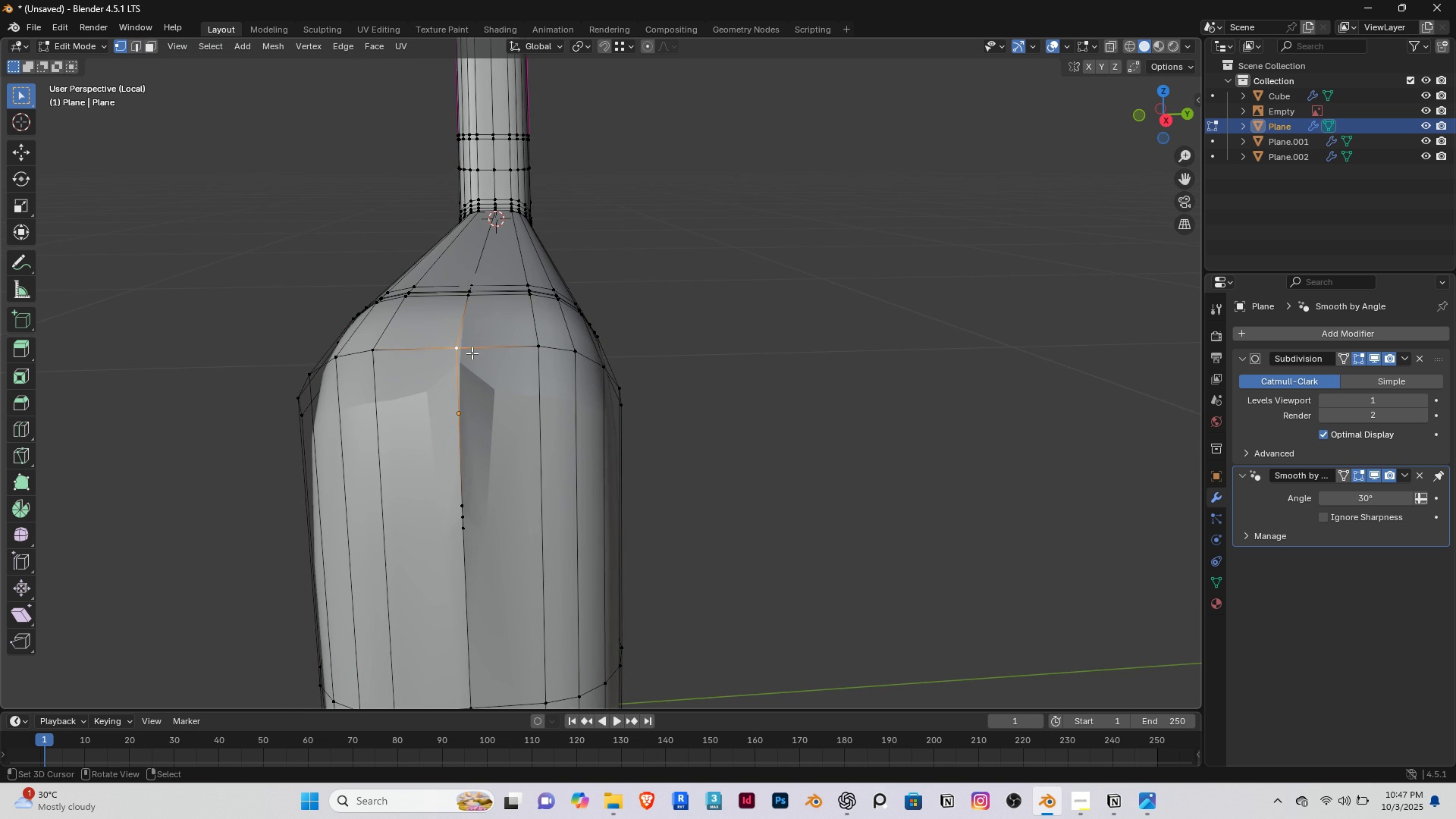 
right_click([472, 353])
 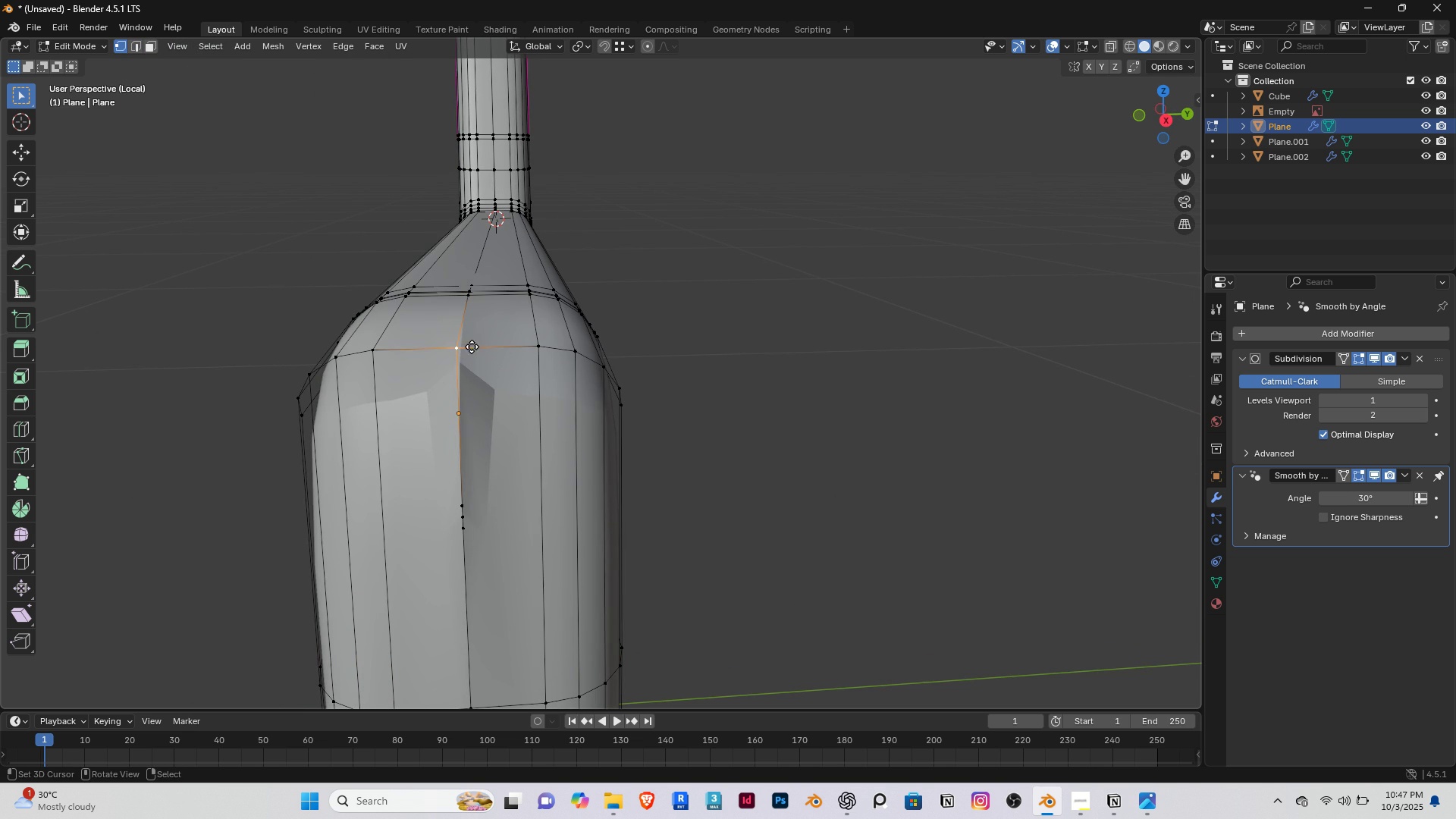 
key(G)
 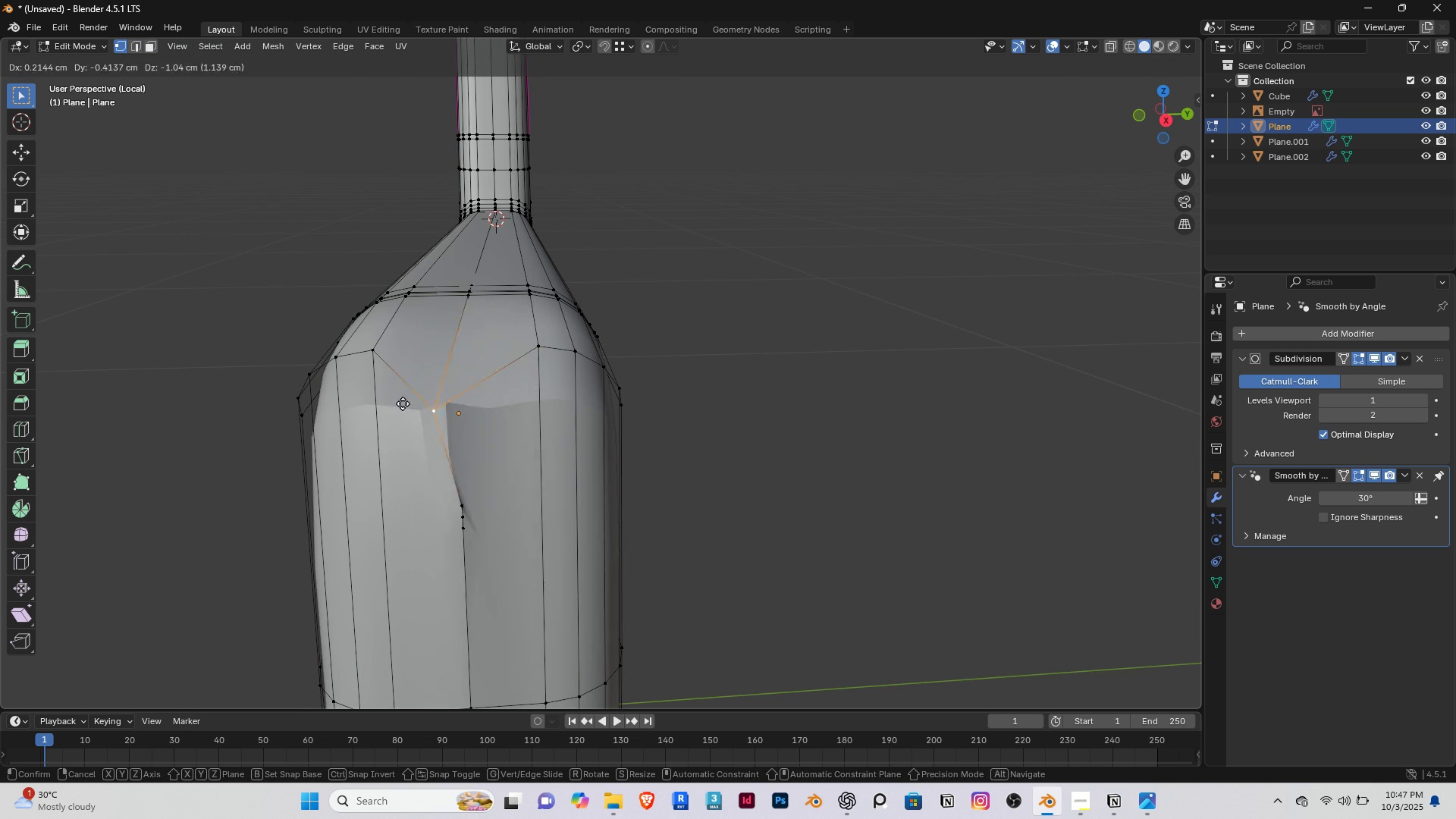 
right_click([411, 374])
 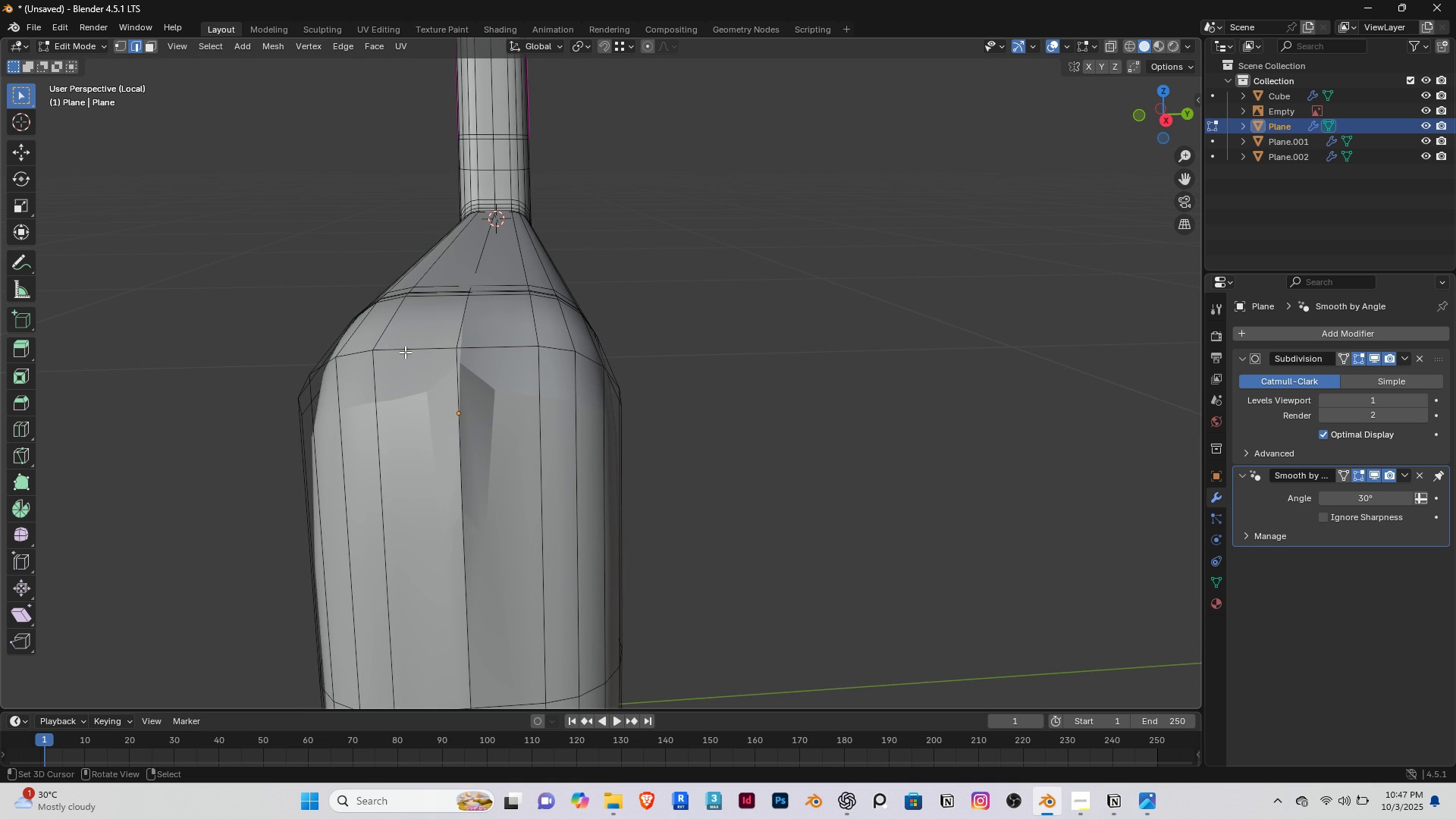 
key(2)
 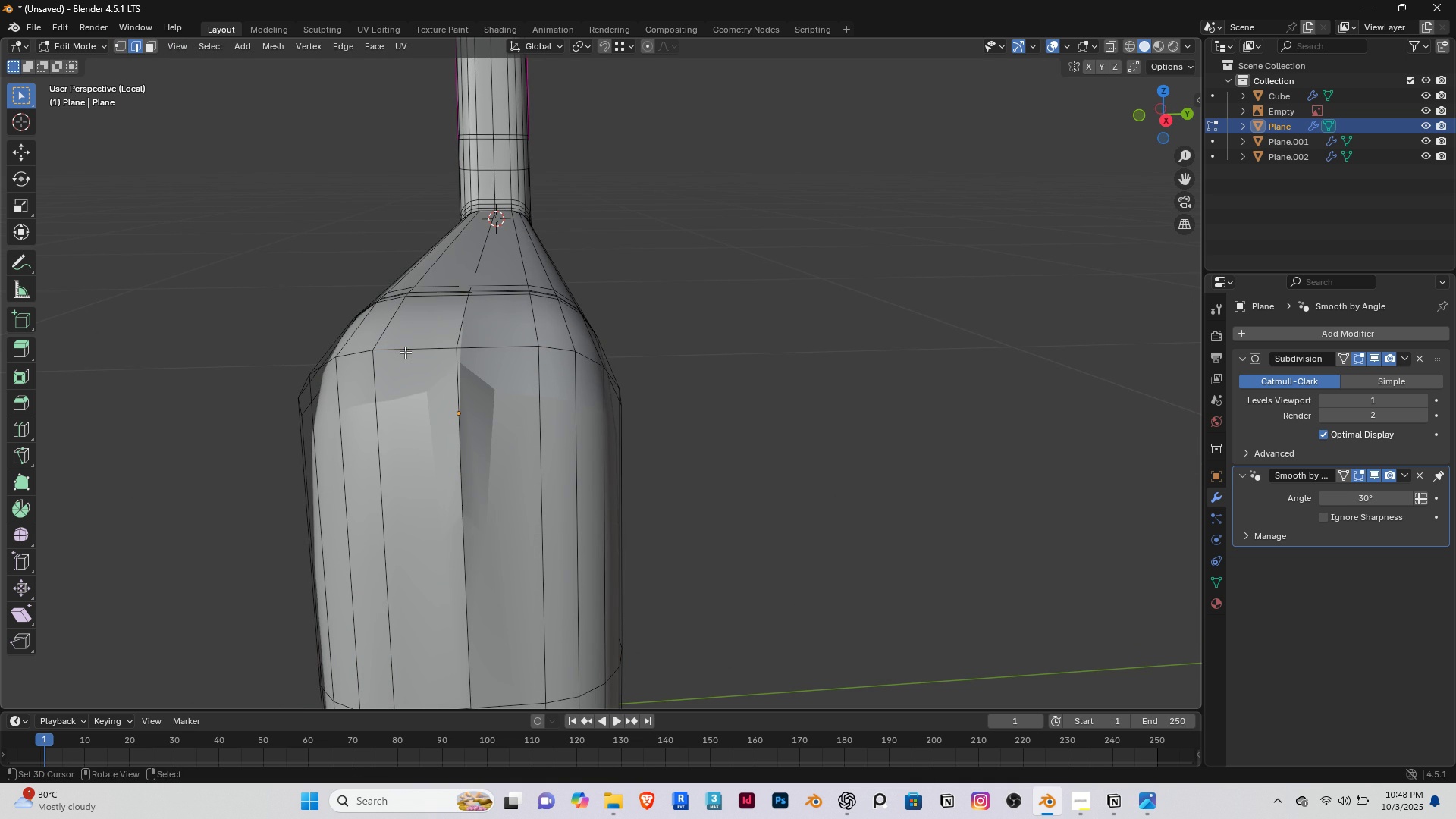 
right_click([405, 352])